 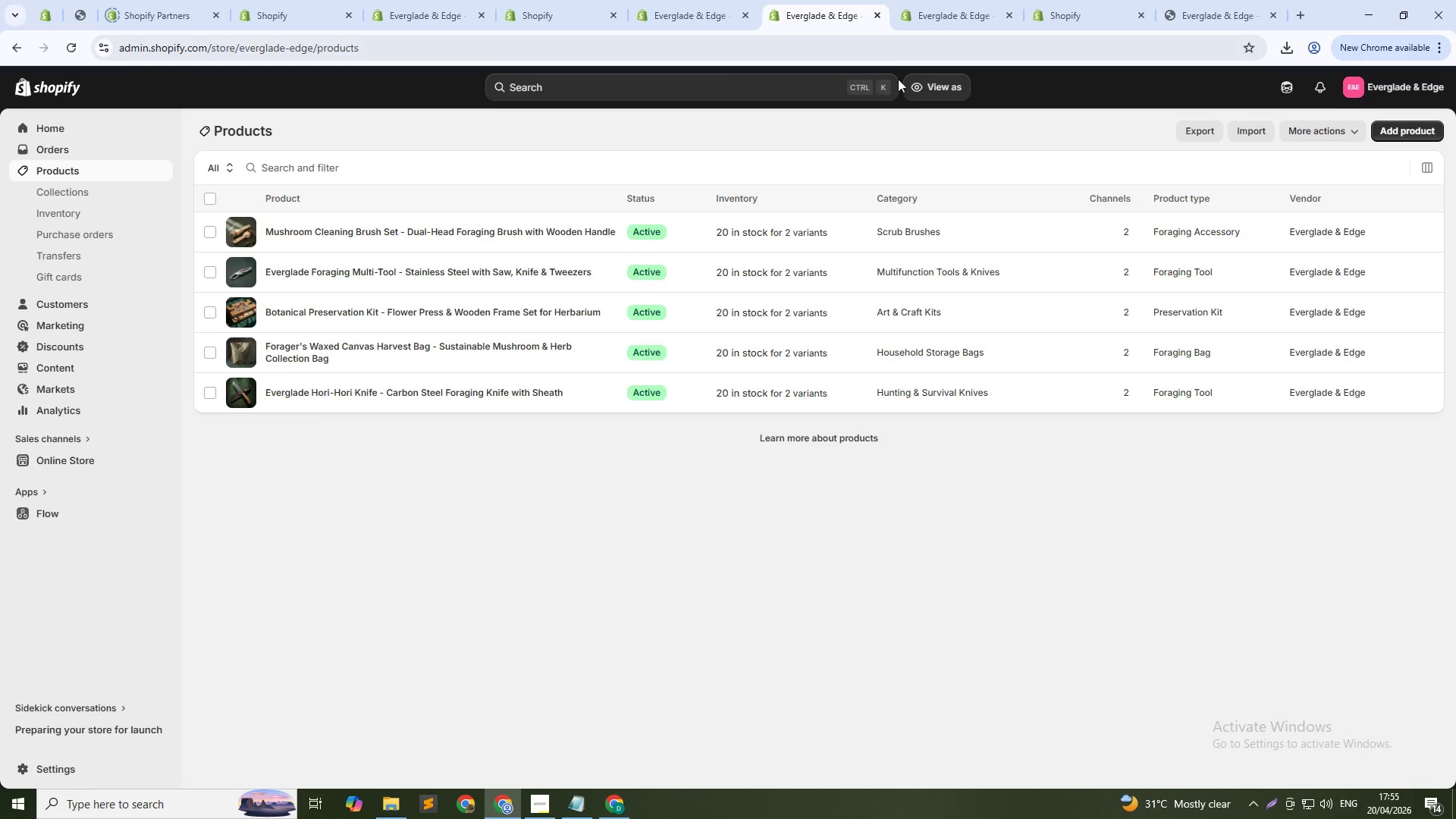 
left_click([1121, 0])
 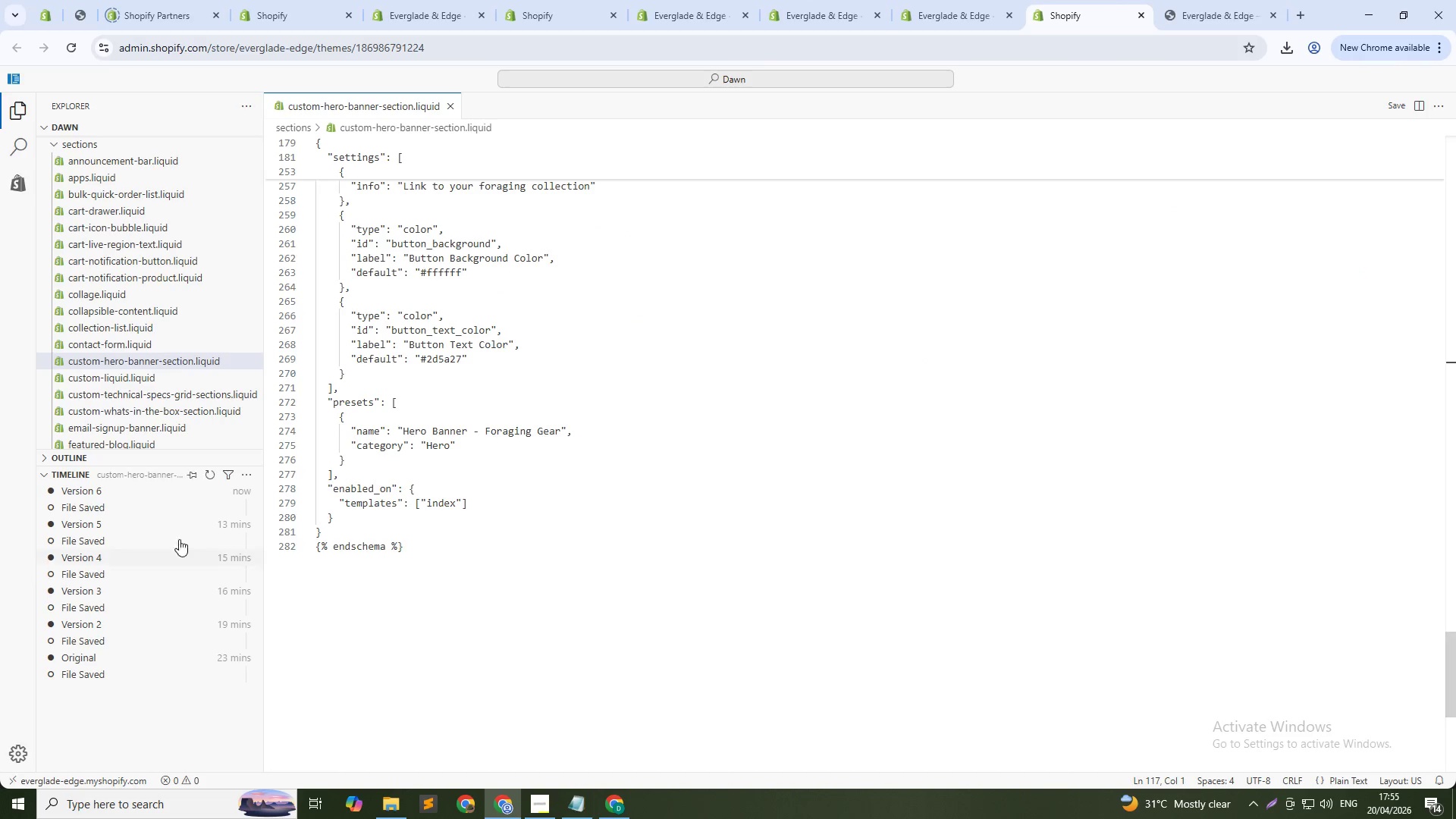 
scroll: coordinate [357, 513], scroll_direction: up, amount: 10.0
 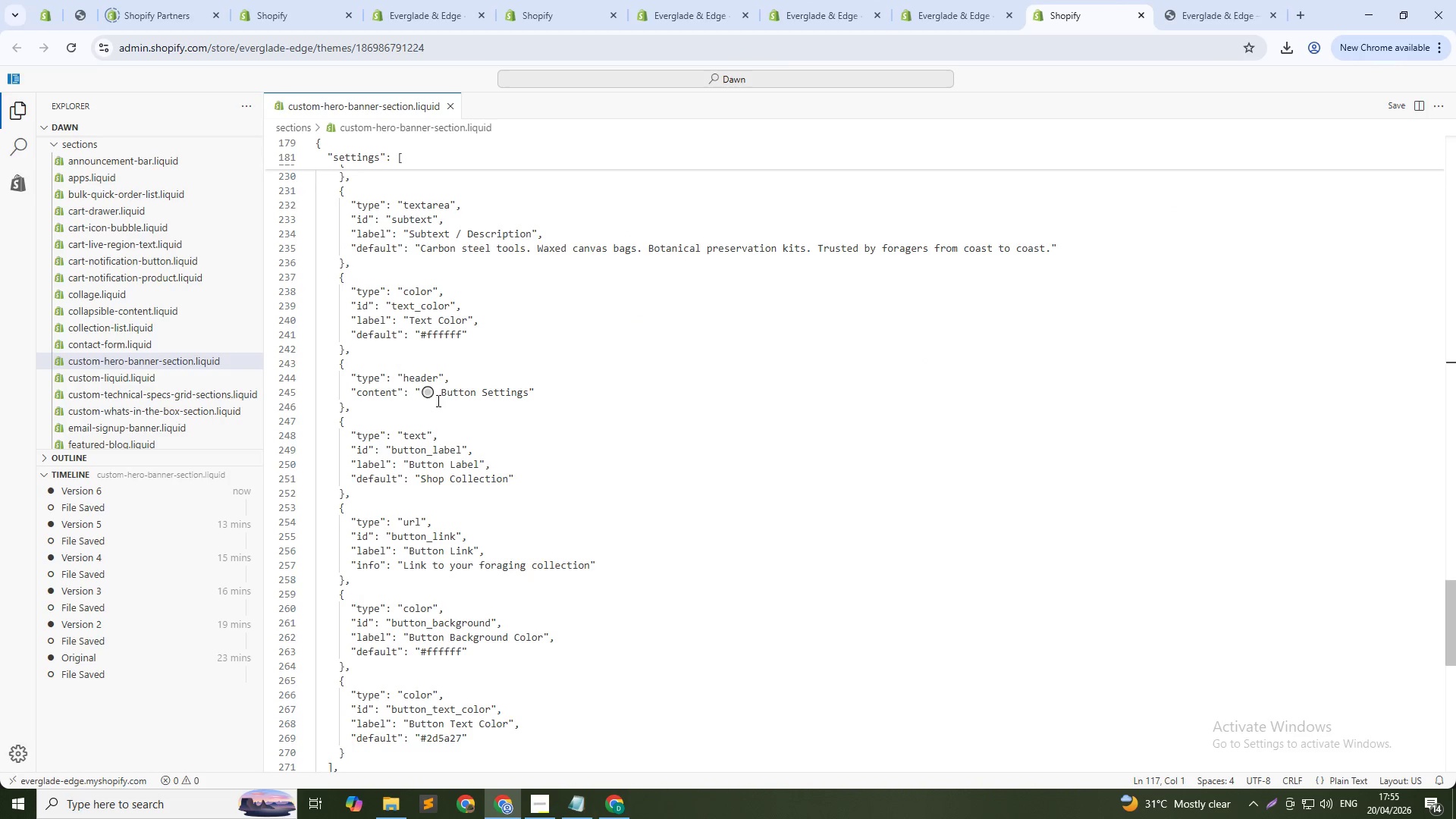 
left_click([442, 394])
 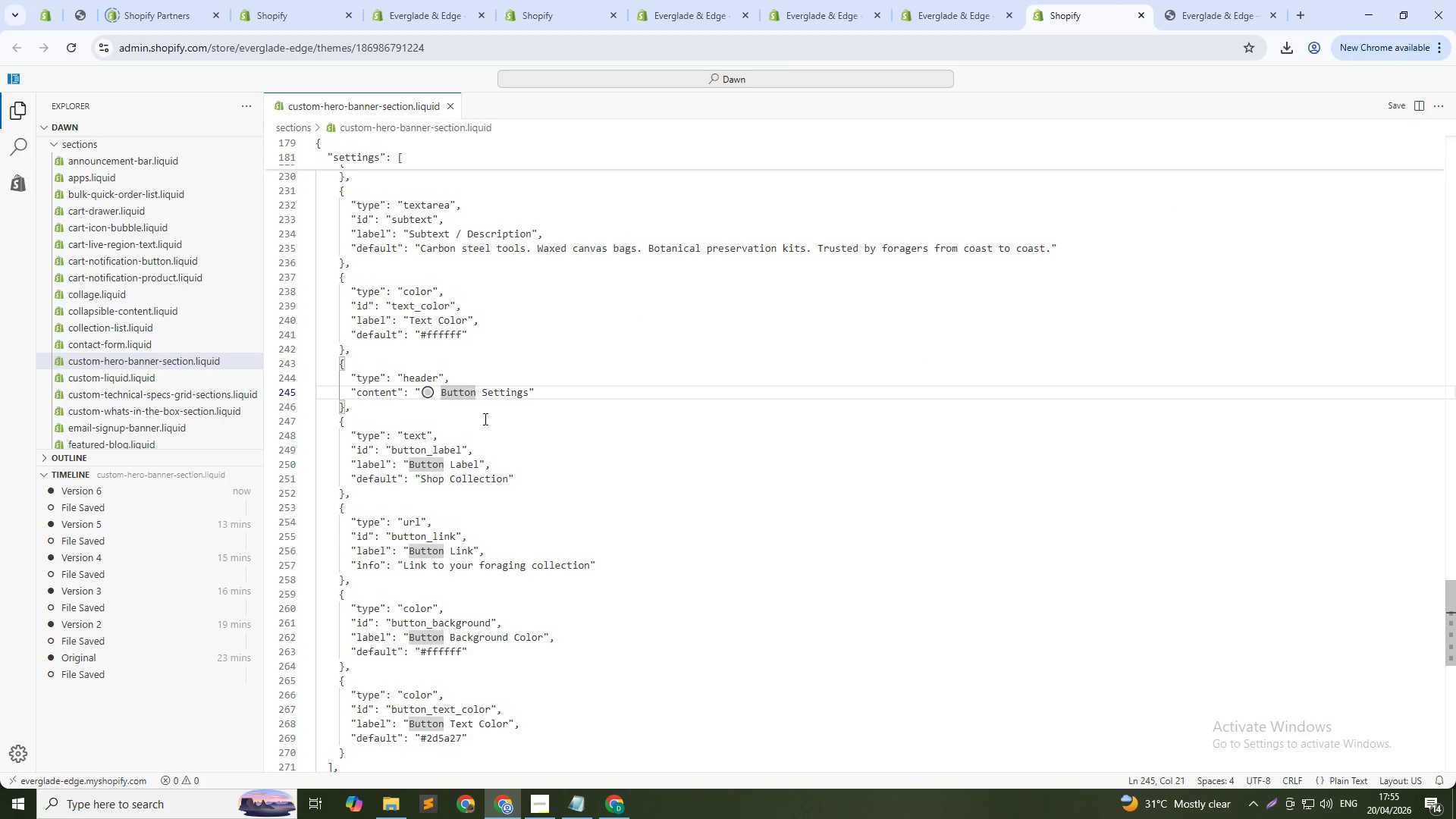 
key(Backspace)
 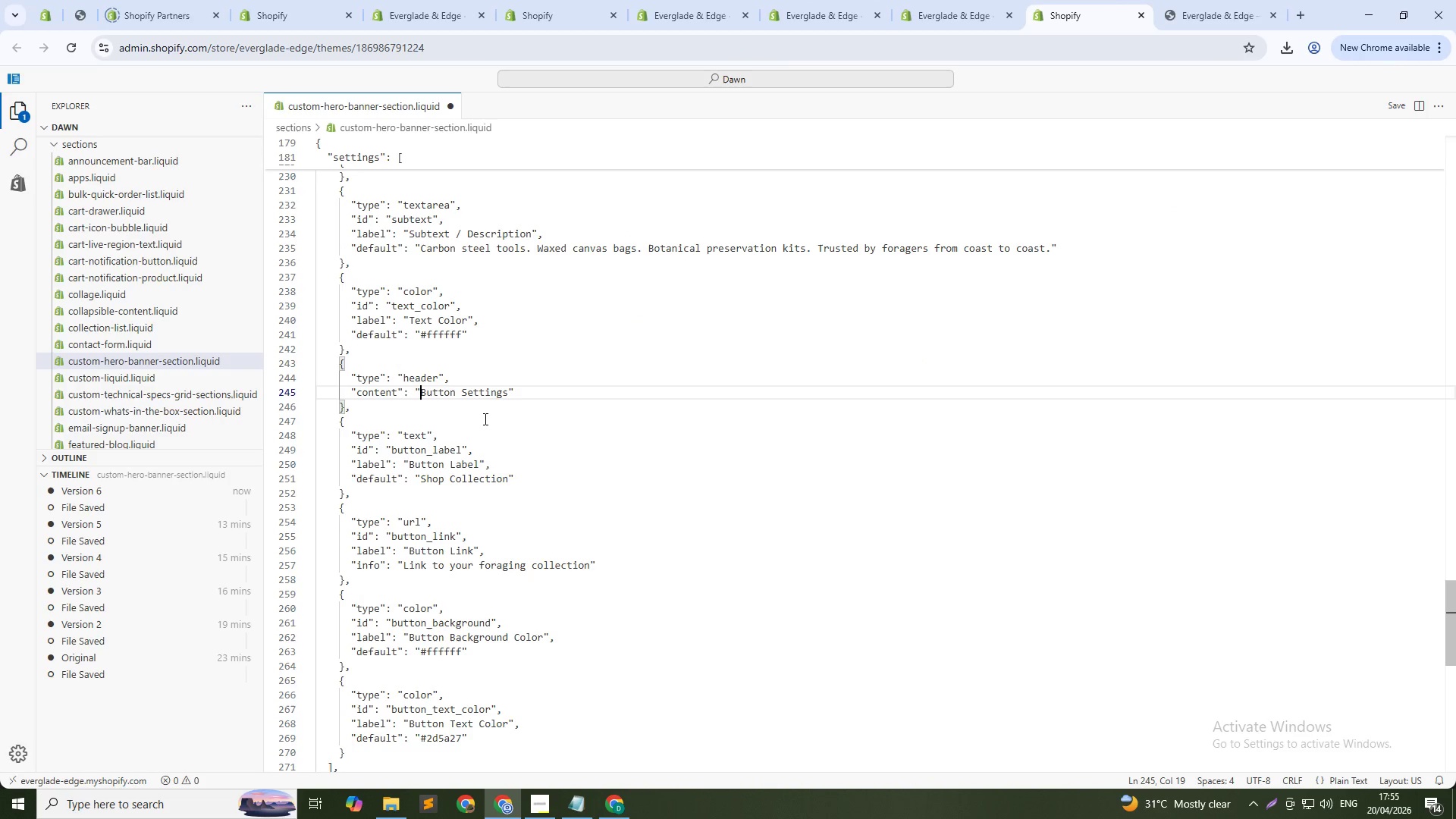 
key(Backspace)
 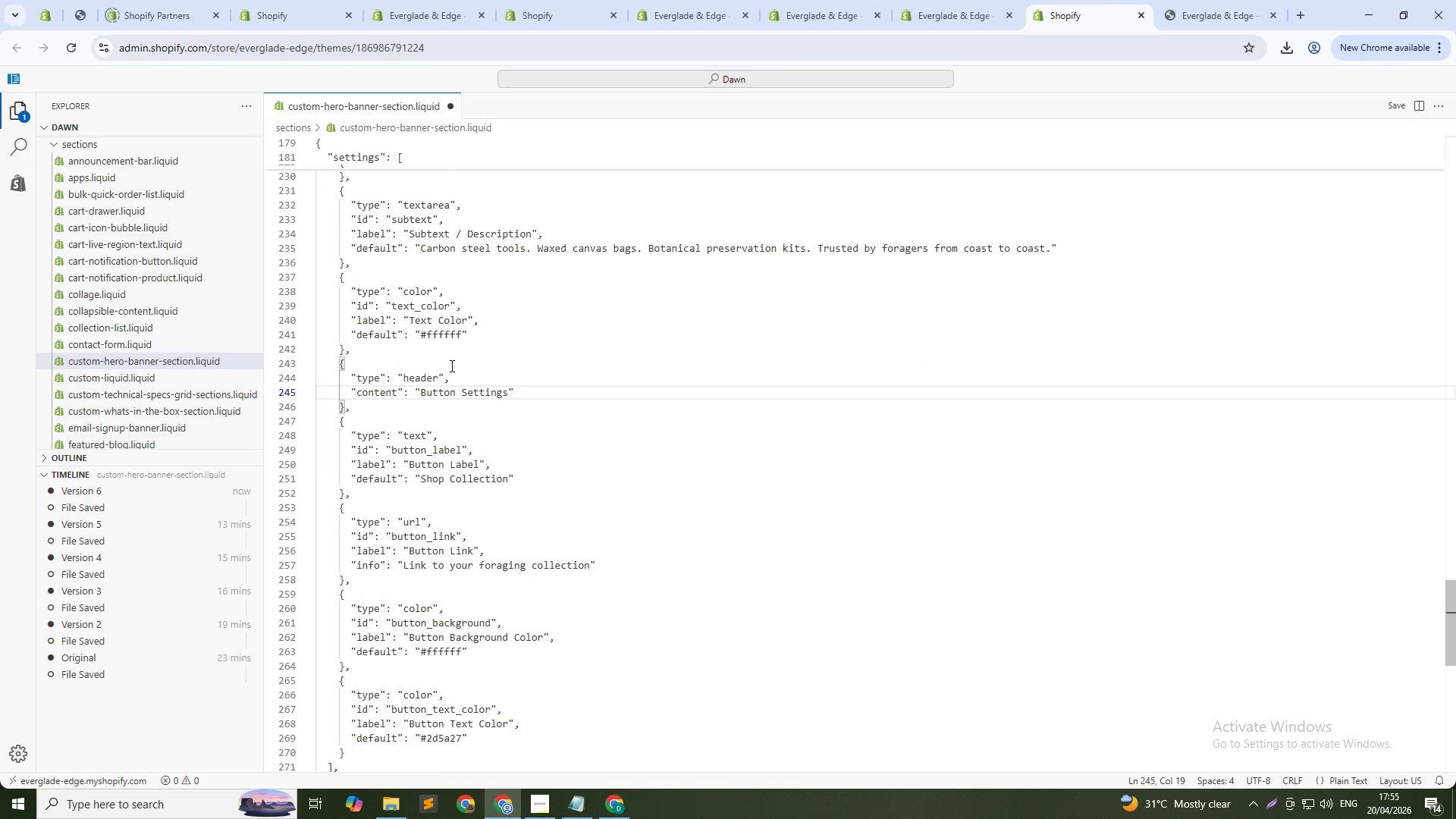 
scroll: coordinate [442, 360], scroll_direction: up, amount: 6.0
 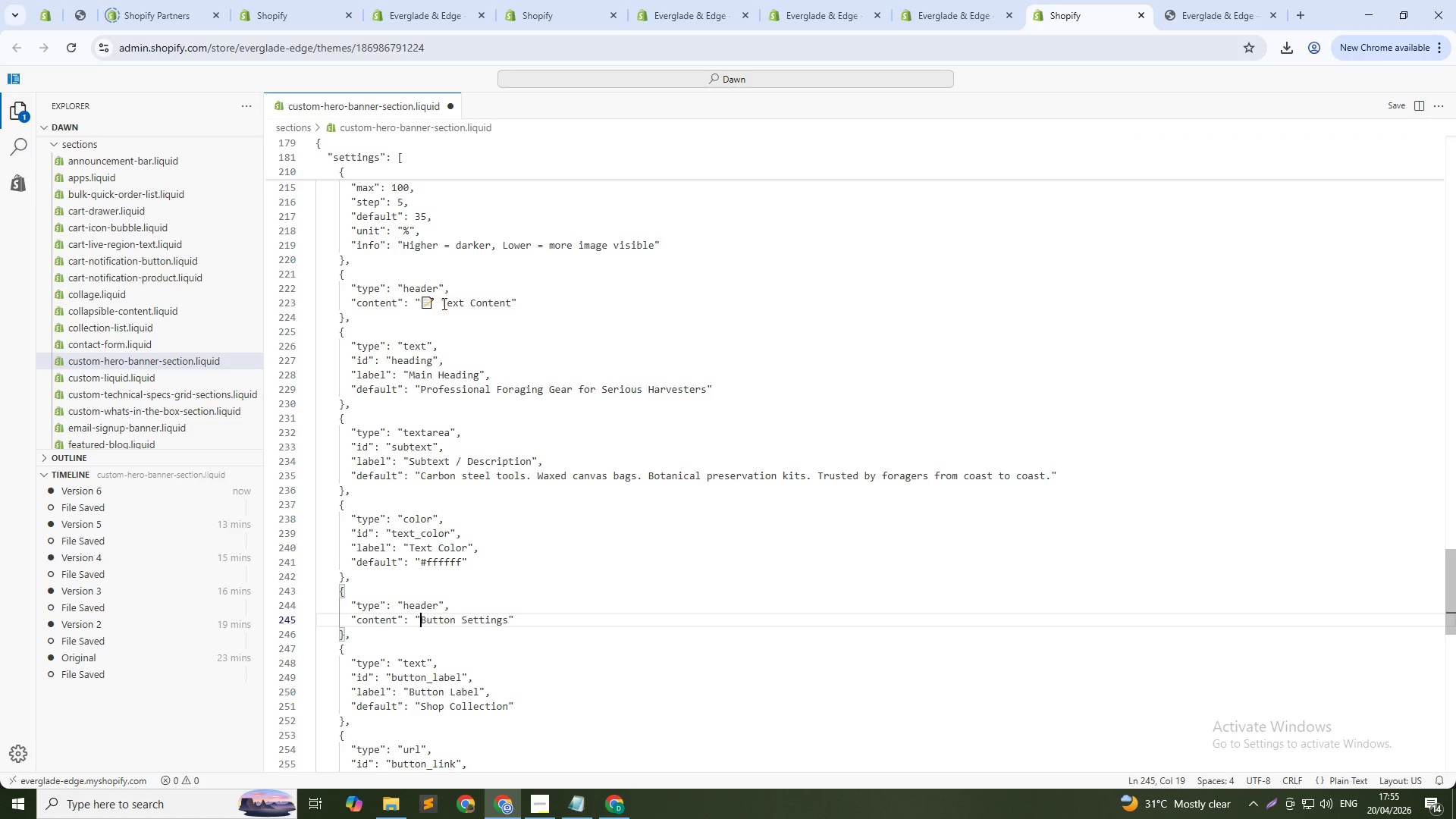 
left_click([442, 303])
 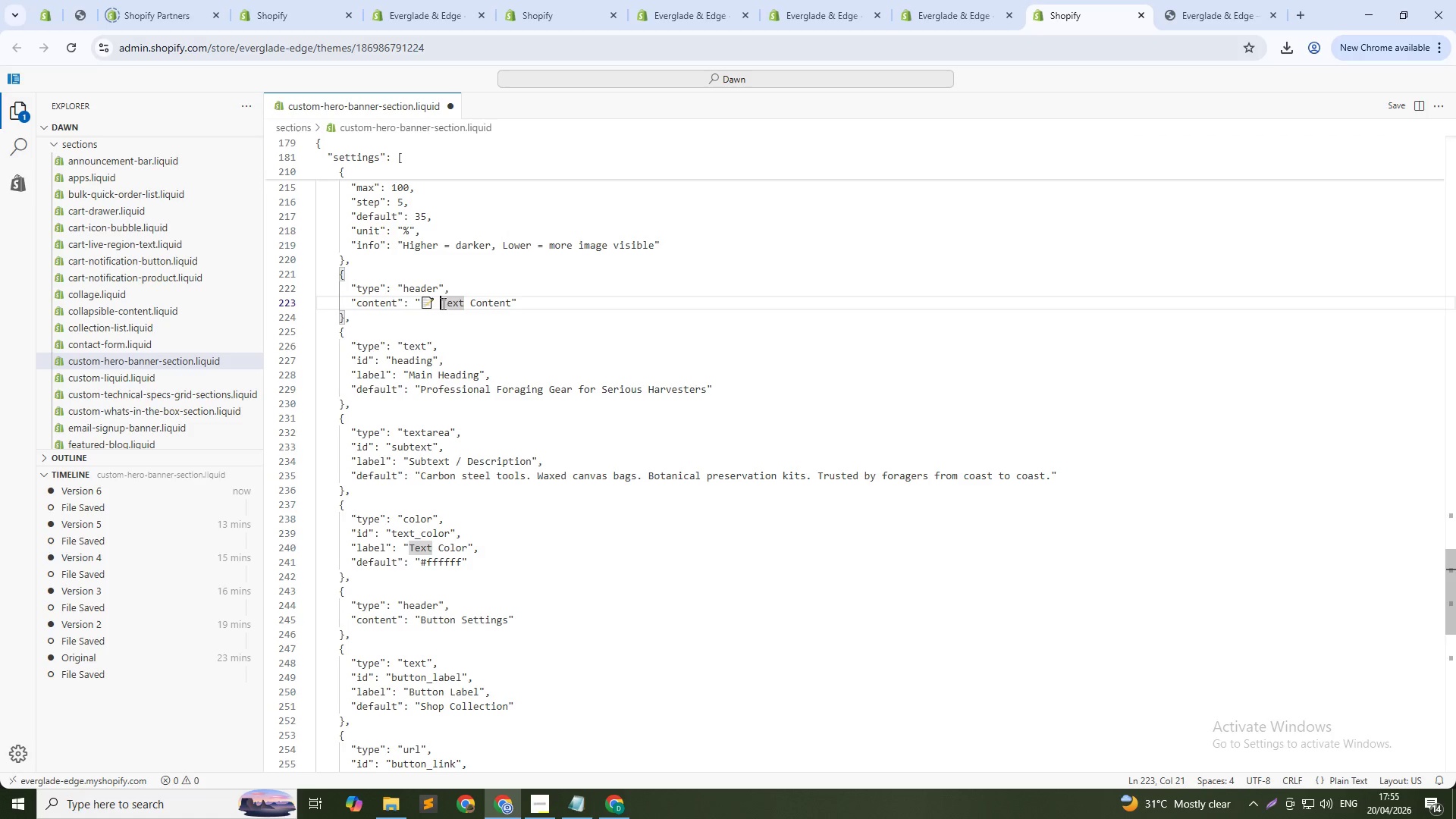 
key(Backspace)
 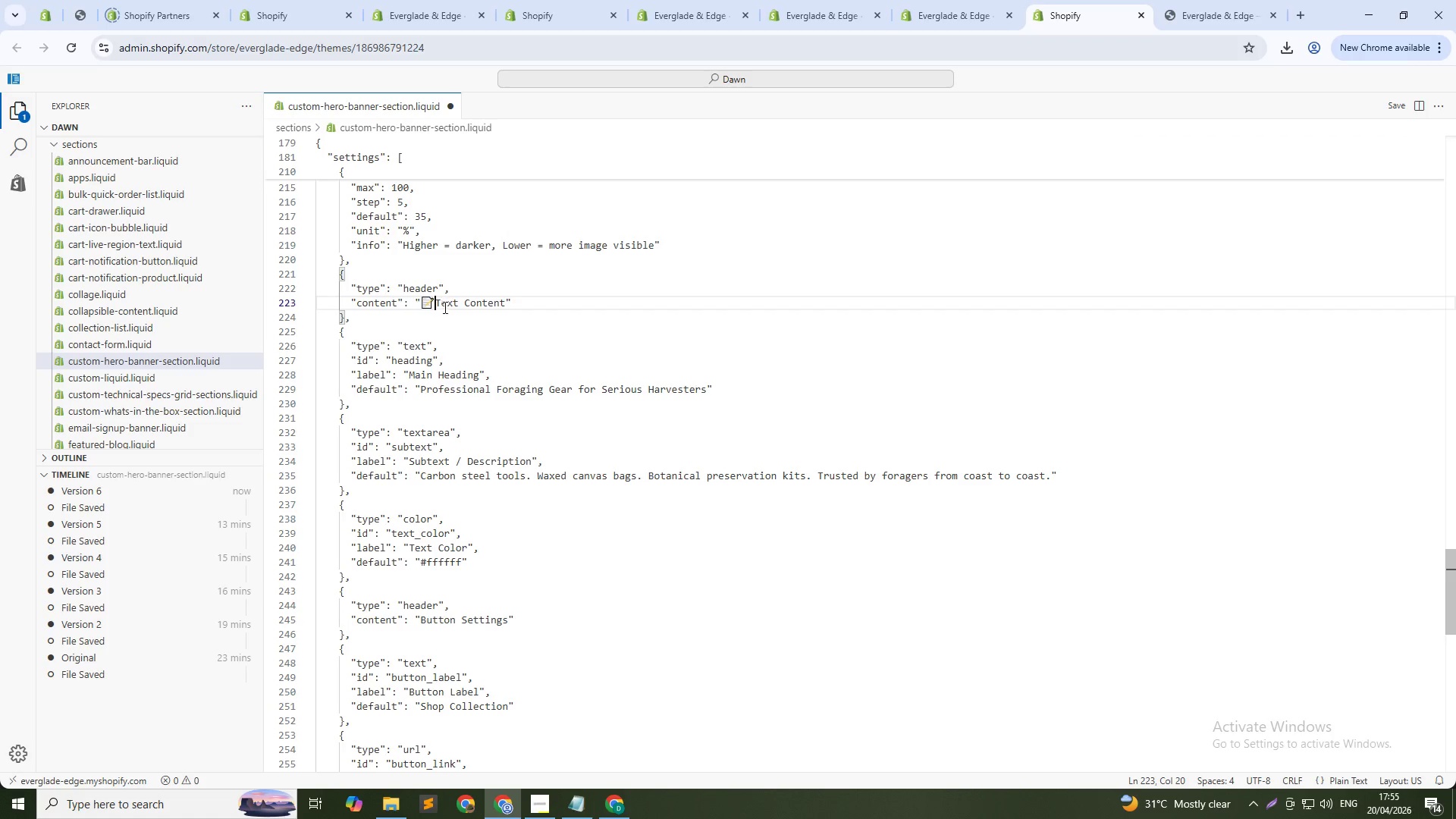 
key(Backspace)
 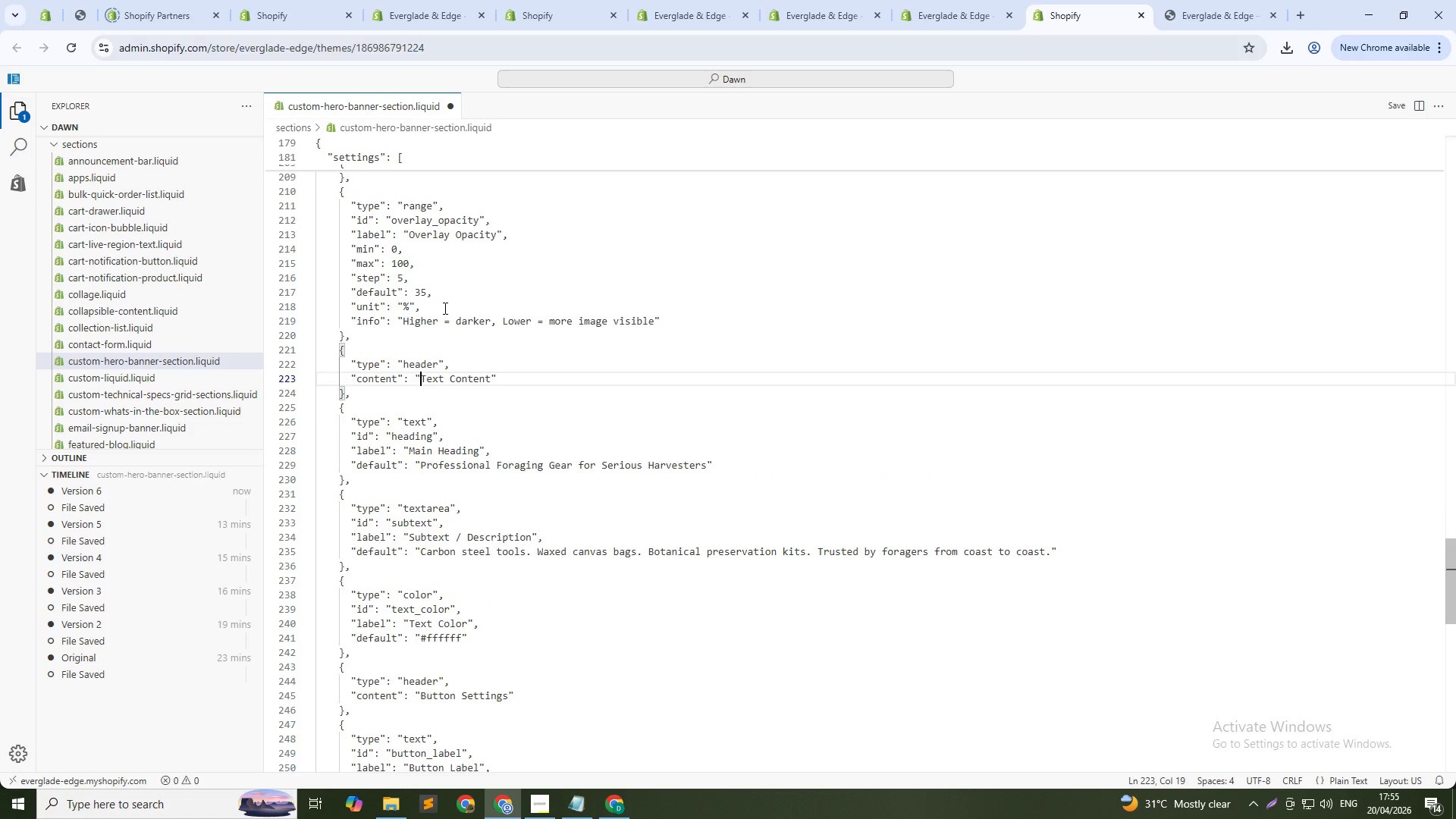 
scroll: coordinate [444, 308], scroll_direction: up, amount: 4.0
 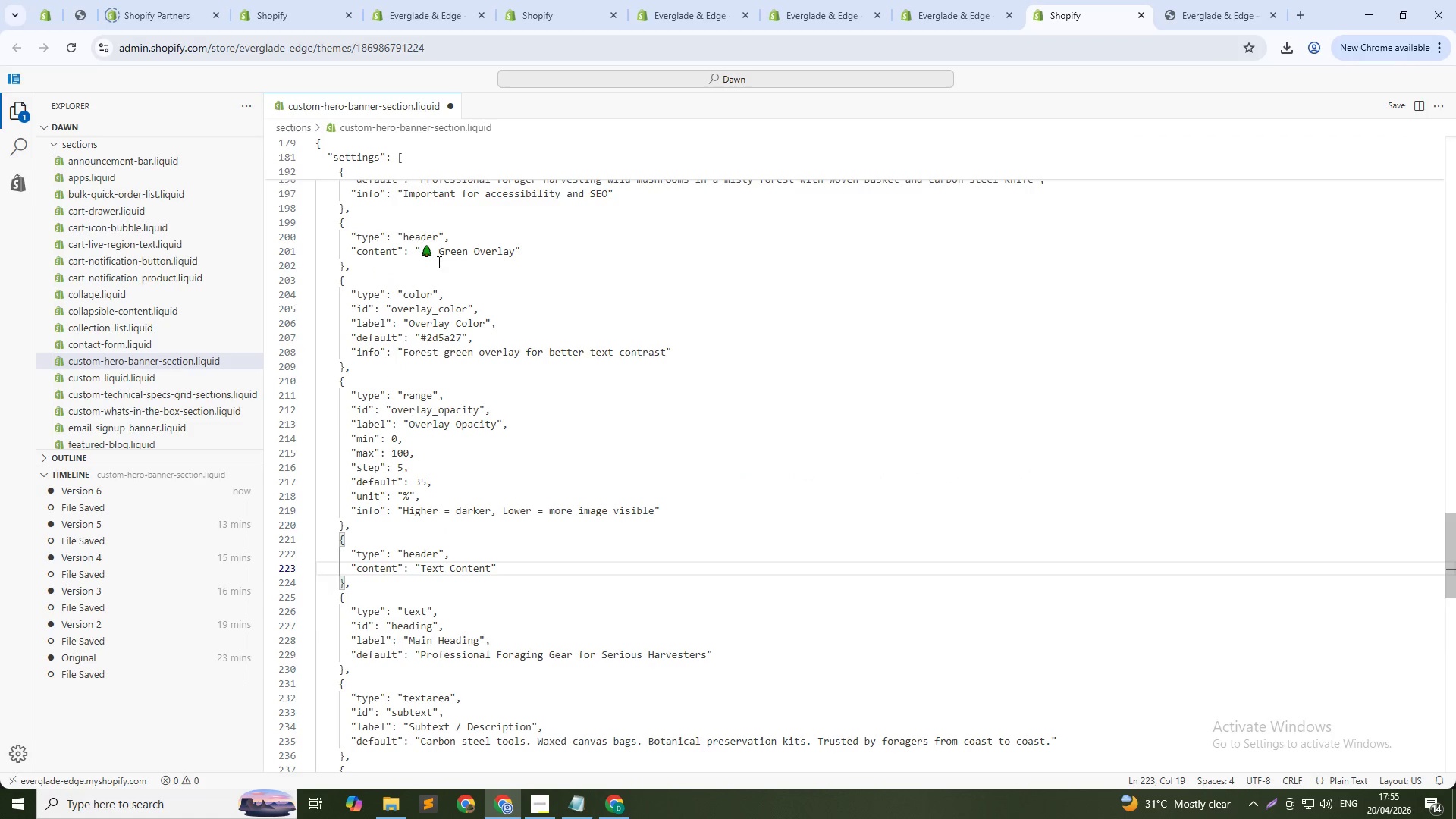 
left_click([438, 251])
 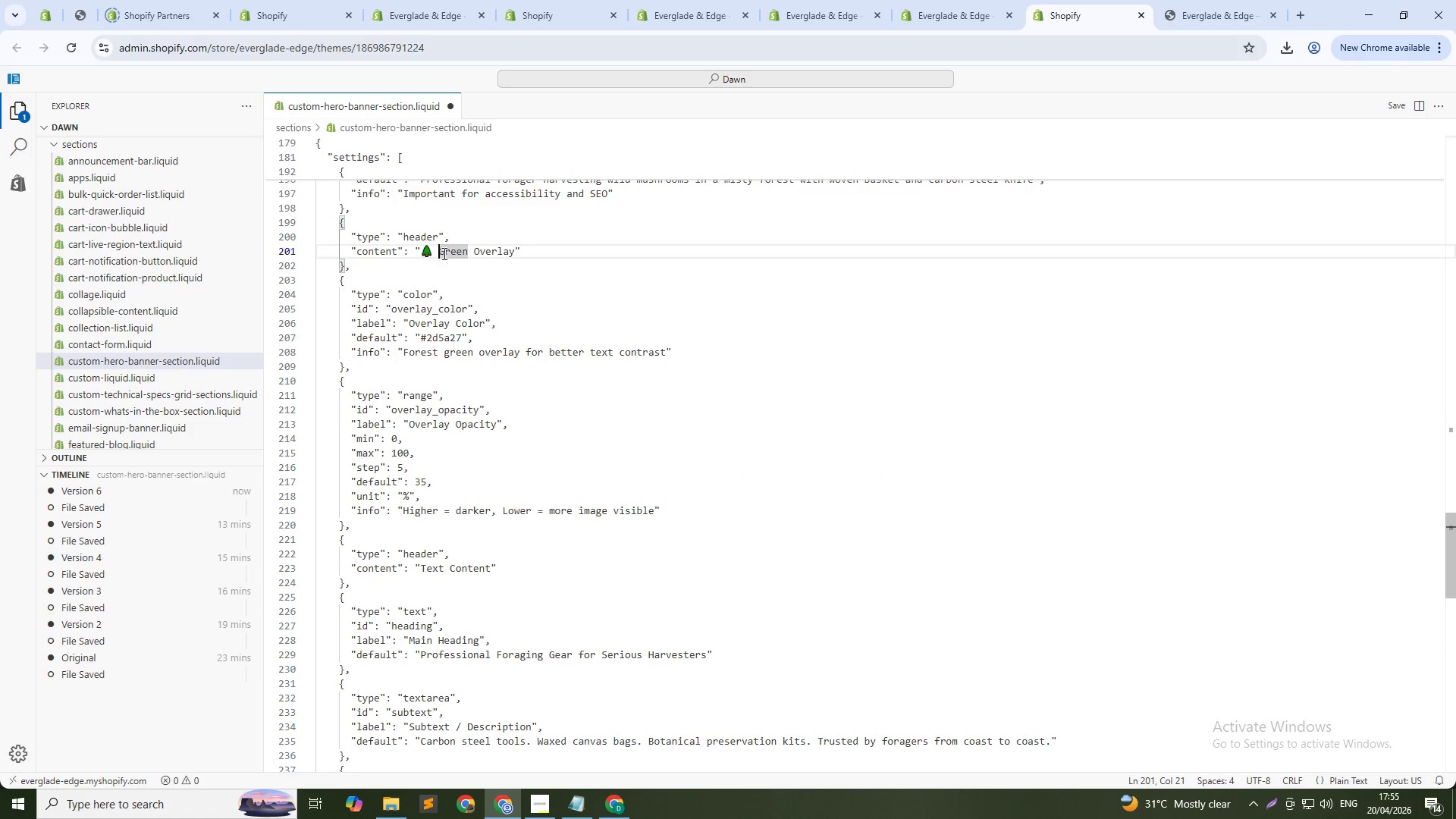 
key(Backspace)
 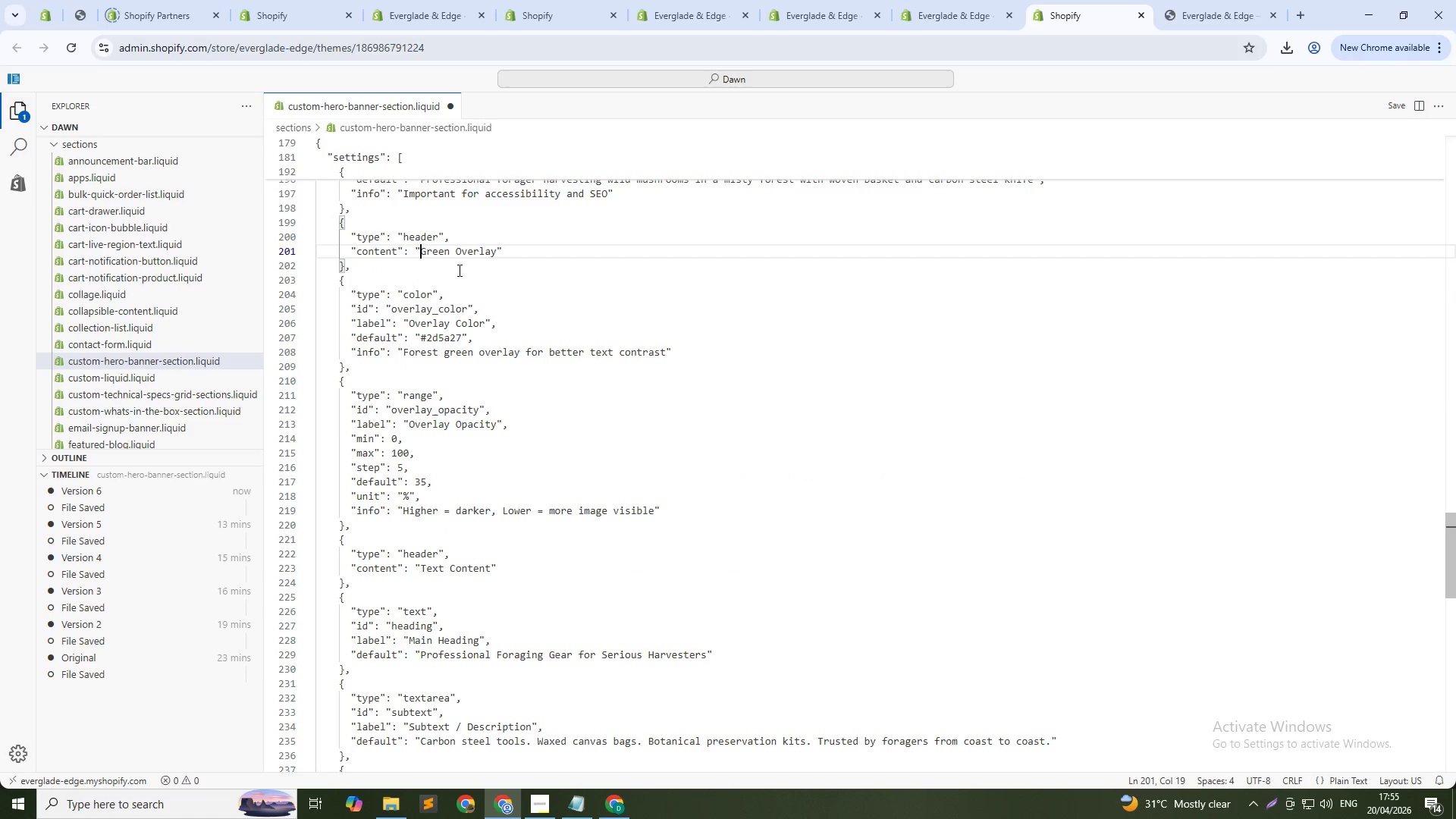 
key(Backspace)
 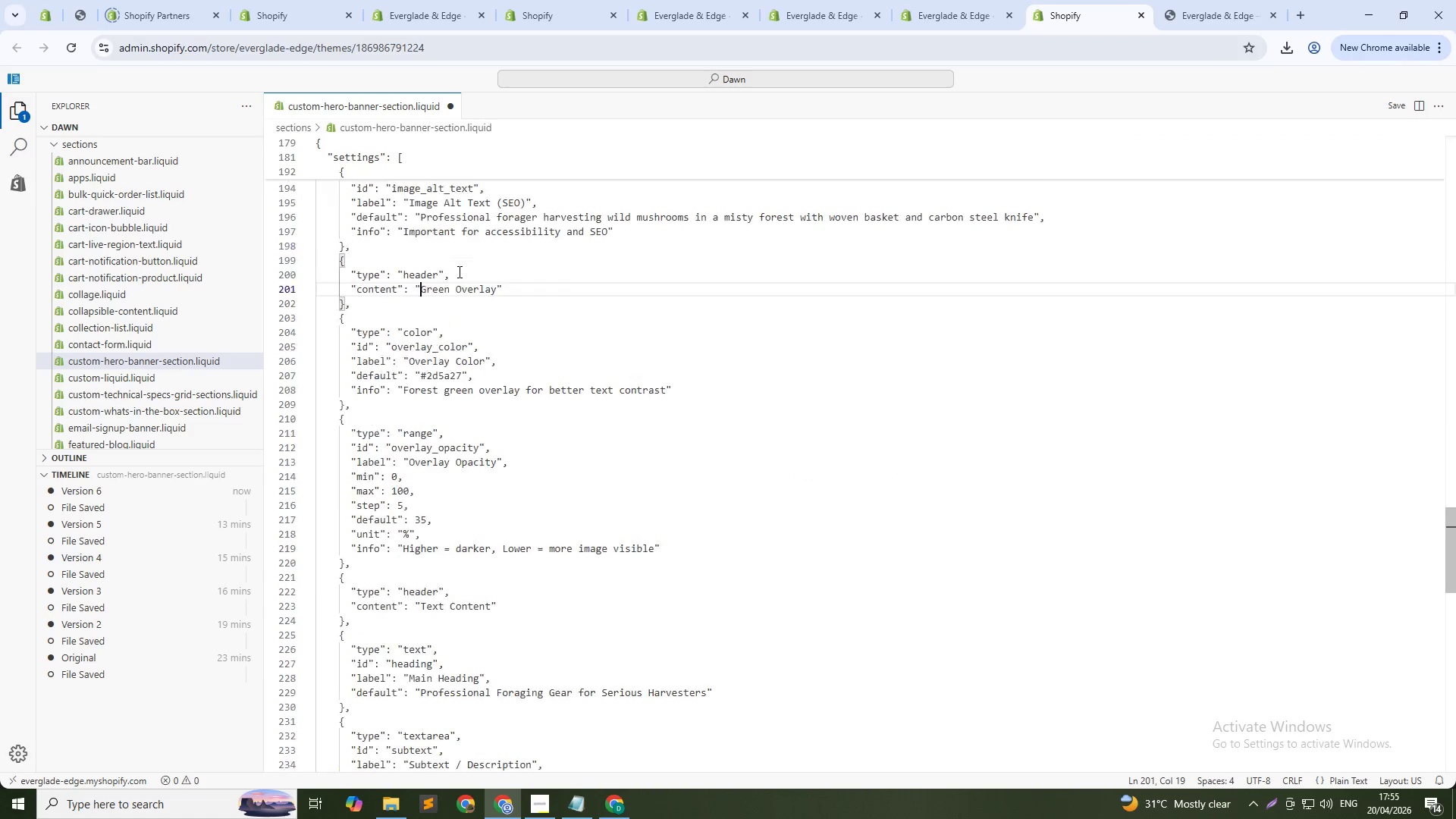 
scroll: coordinate [444, 287], scroll_direction: up, amount: 8.0
 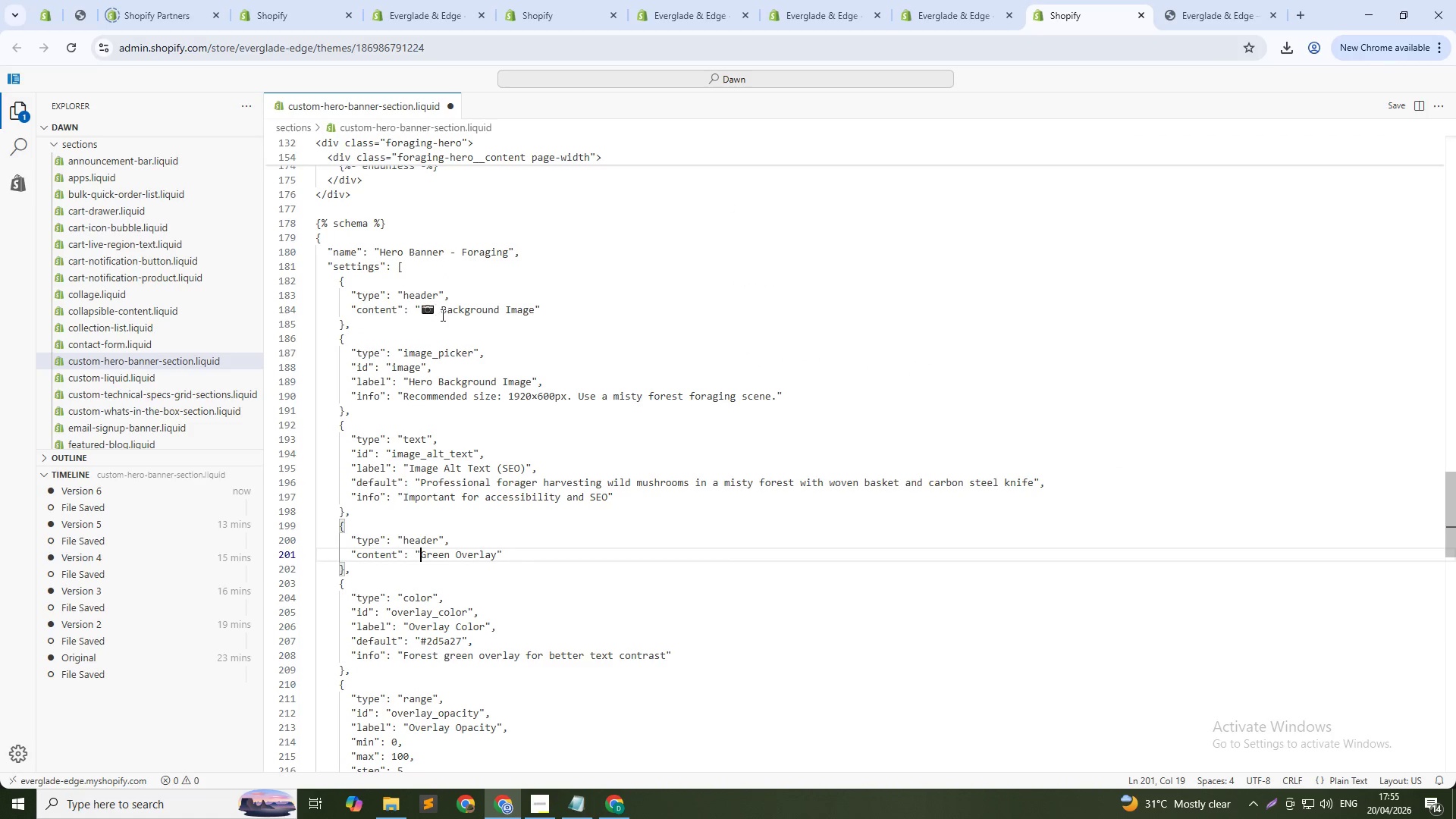 
left_click([442, 315])
 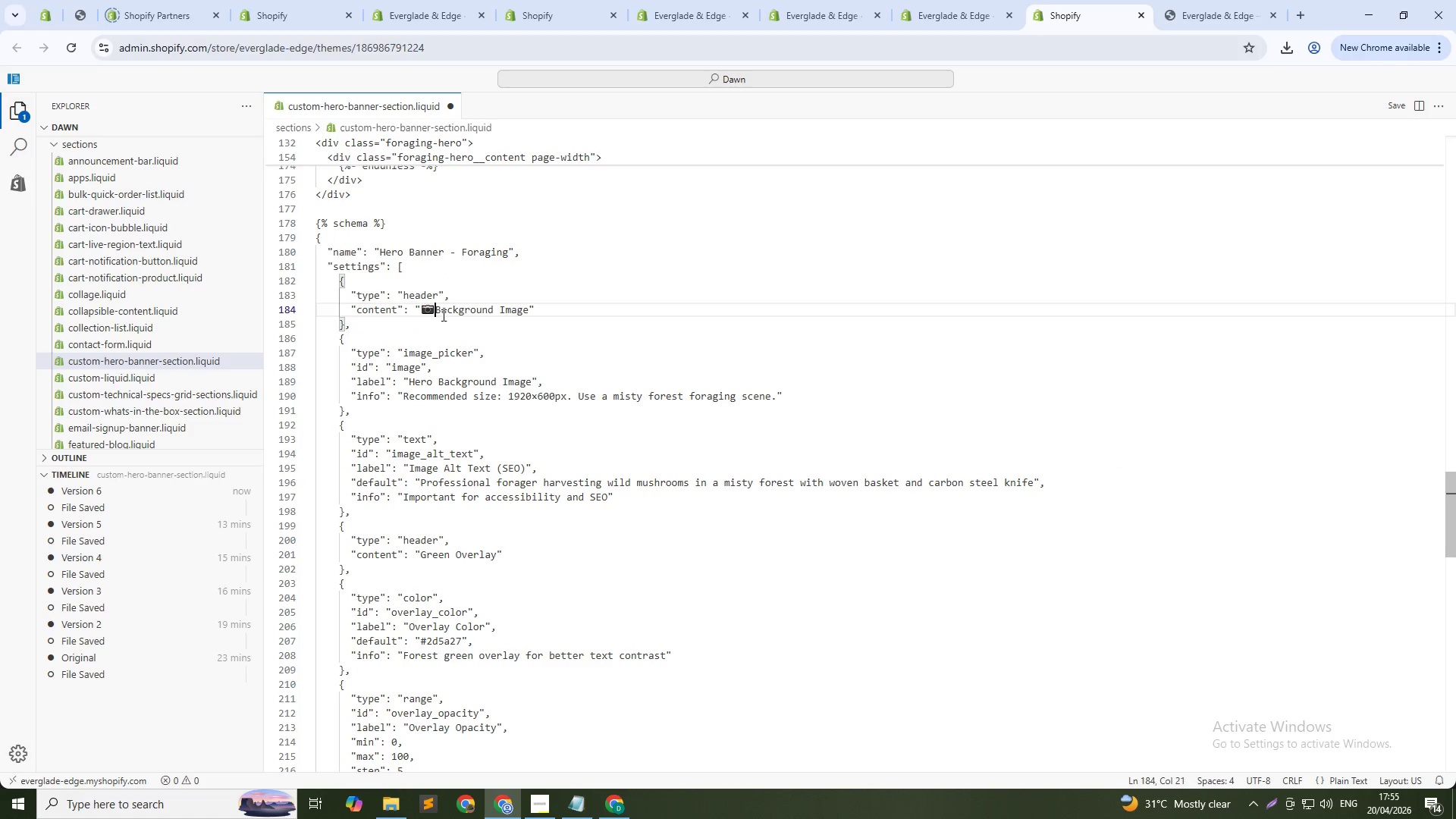 
key(Backspace)
 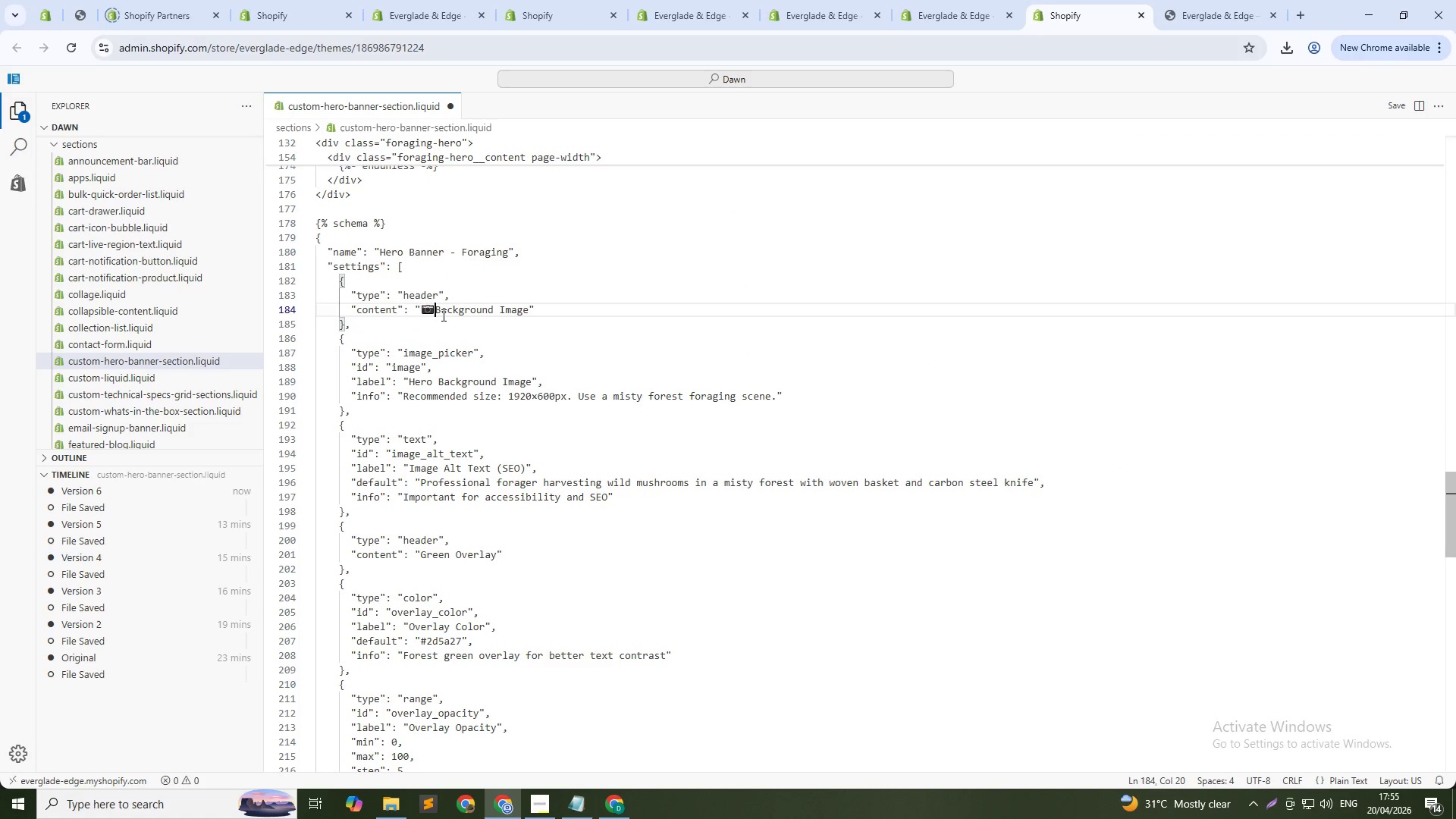 
key(Backspace)
 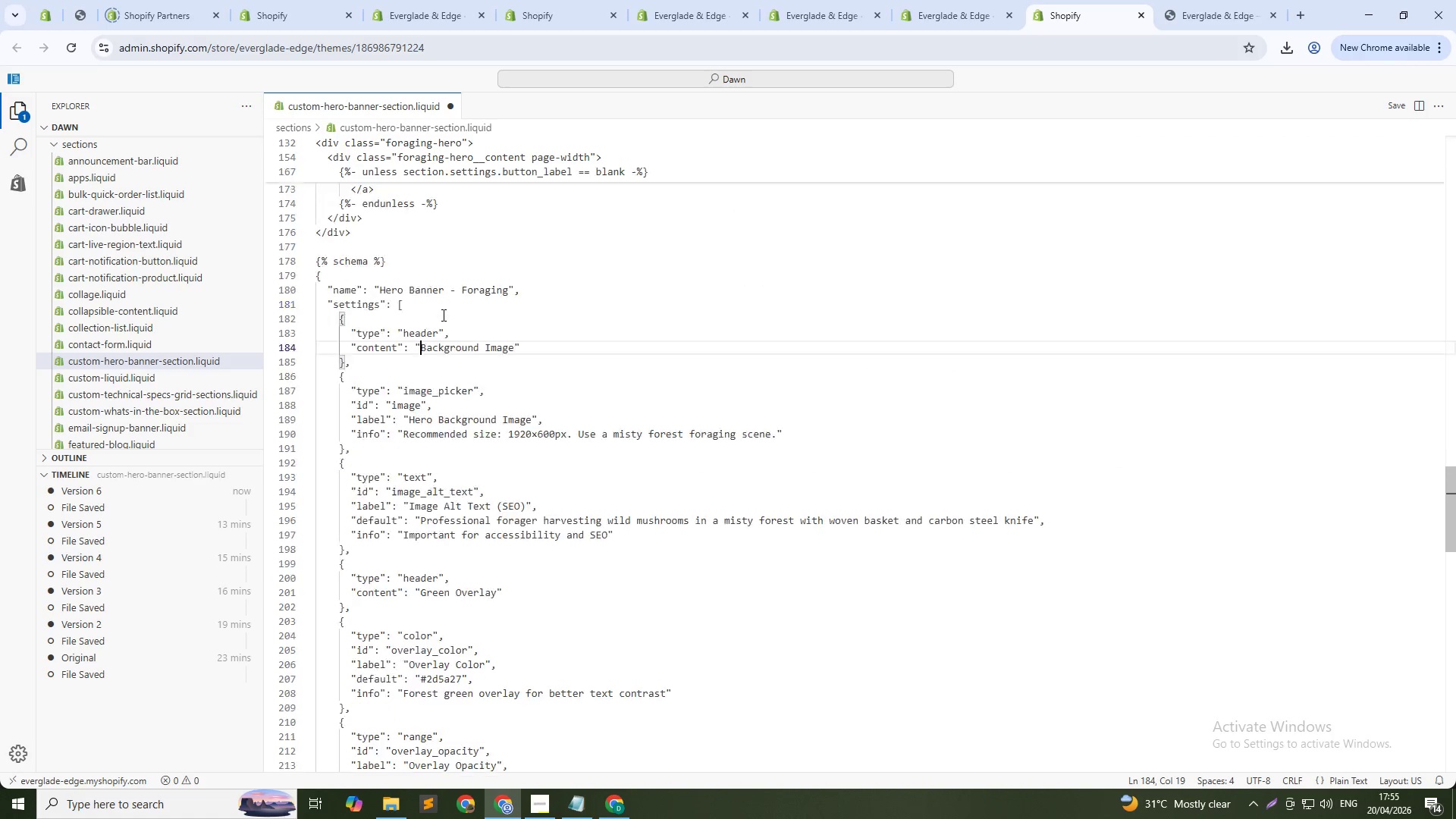 
scroll: coordinate [942, 242], scroll_direction: up, amount: 11.0
 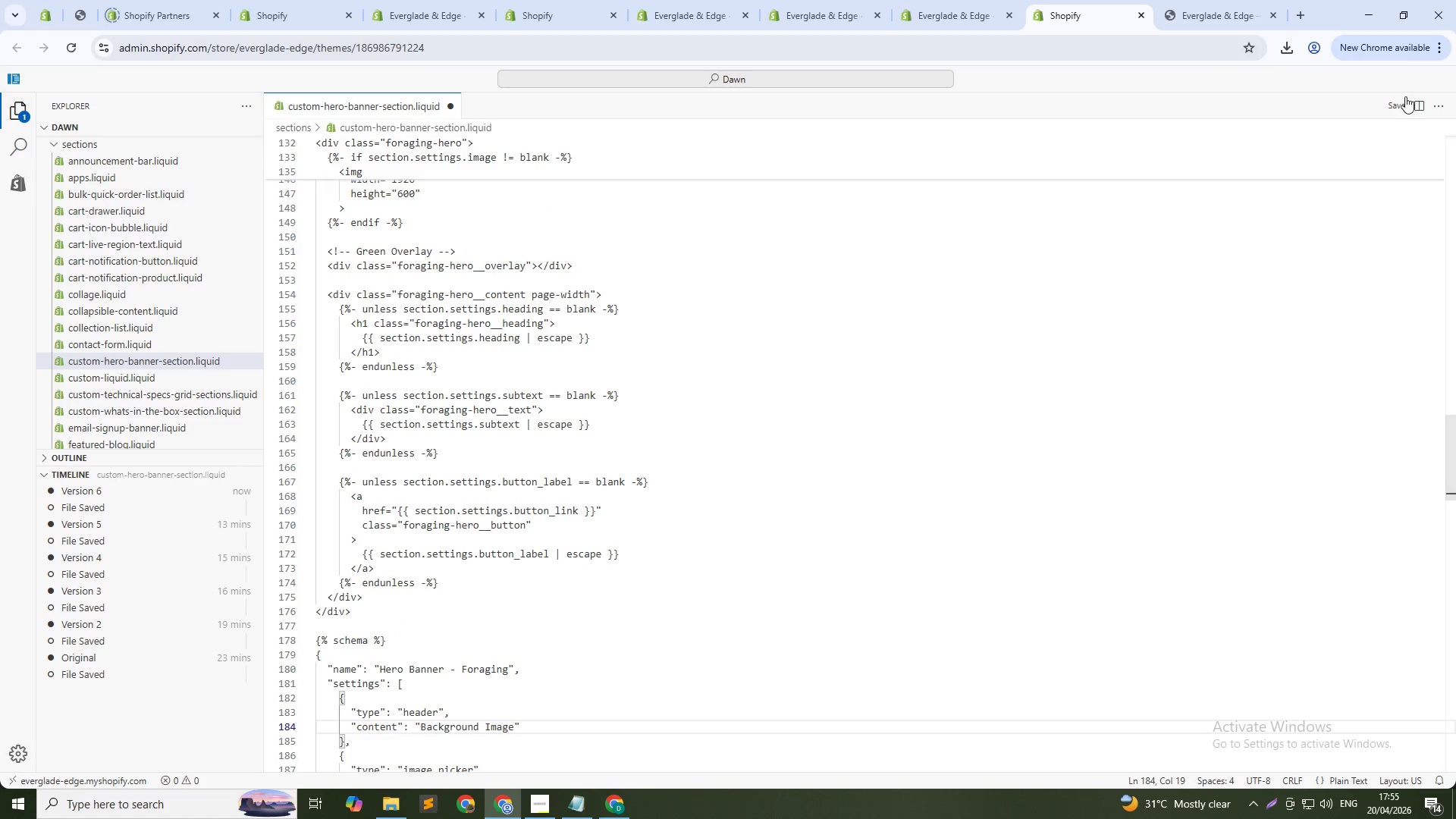 
left_click([1400, 103])
 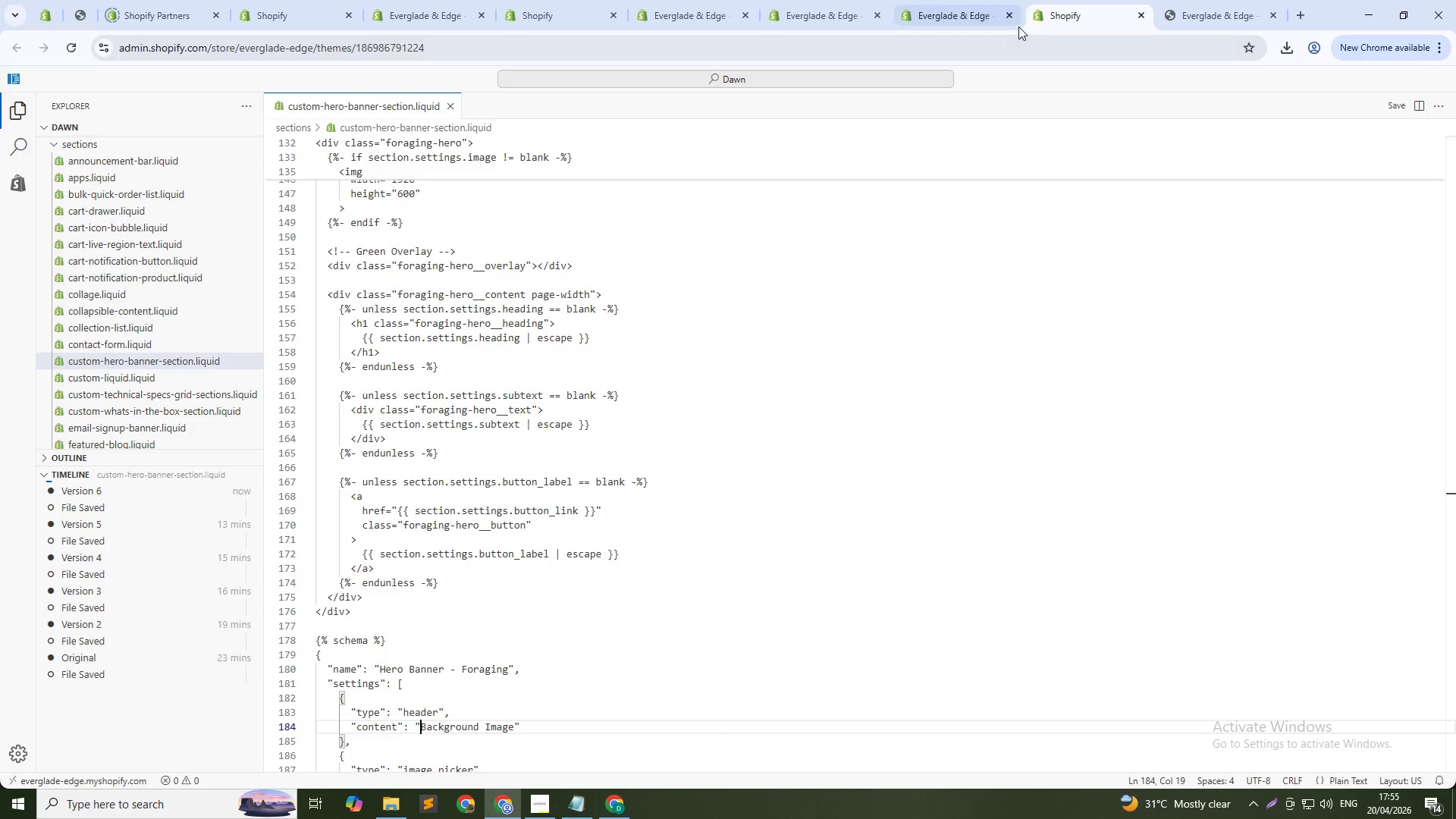 
left_click([970, 24])
 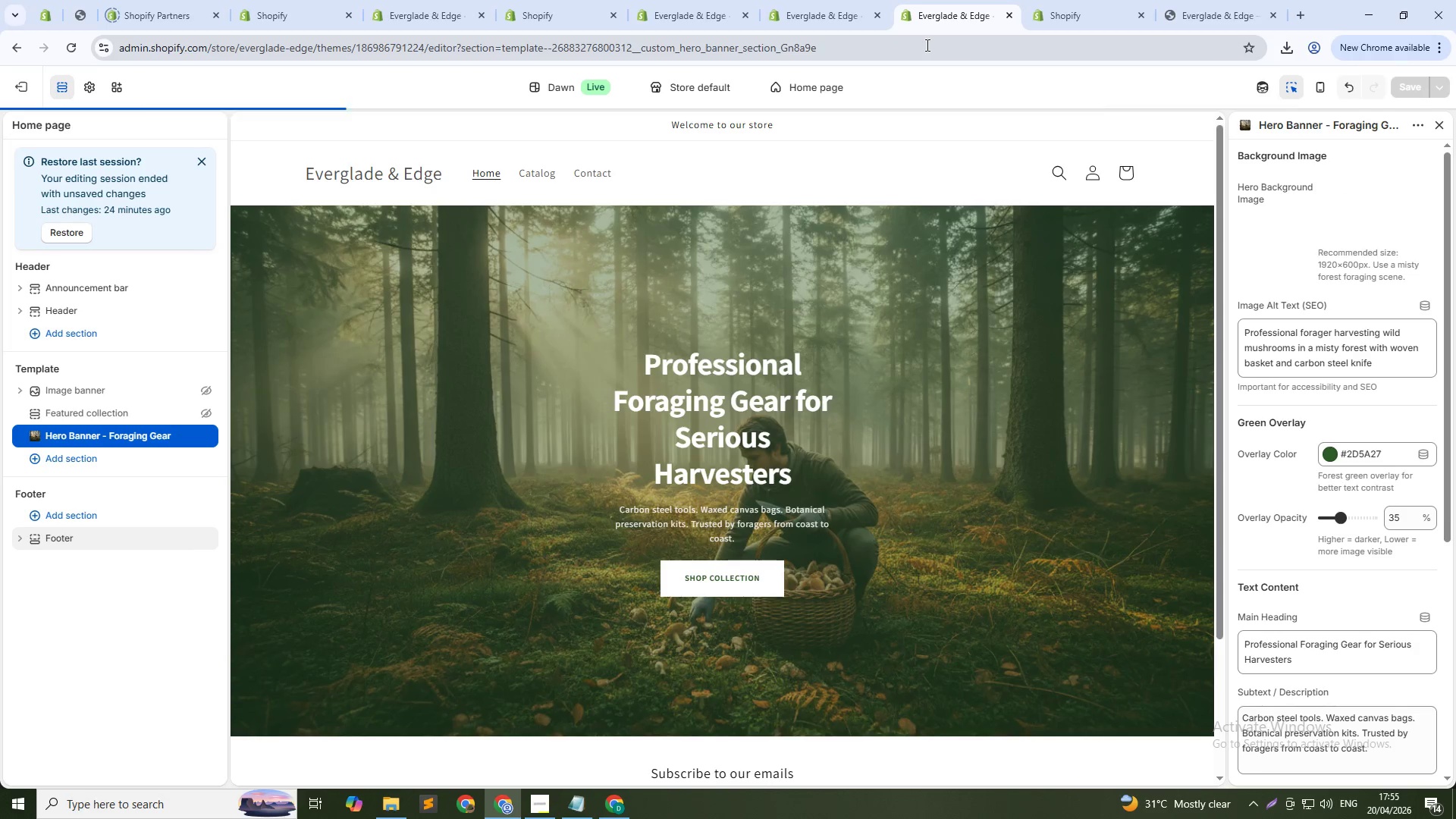 
left_click([1091, 8])
 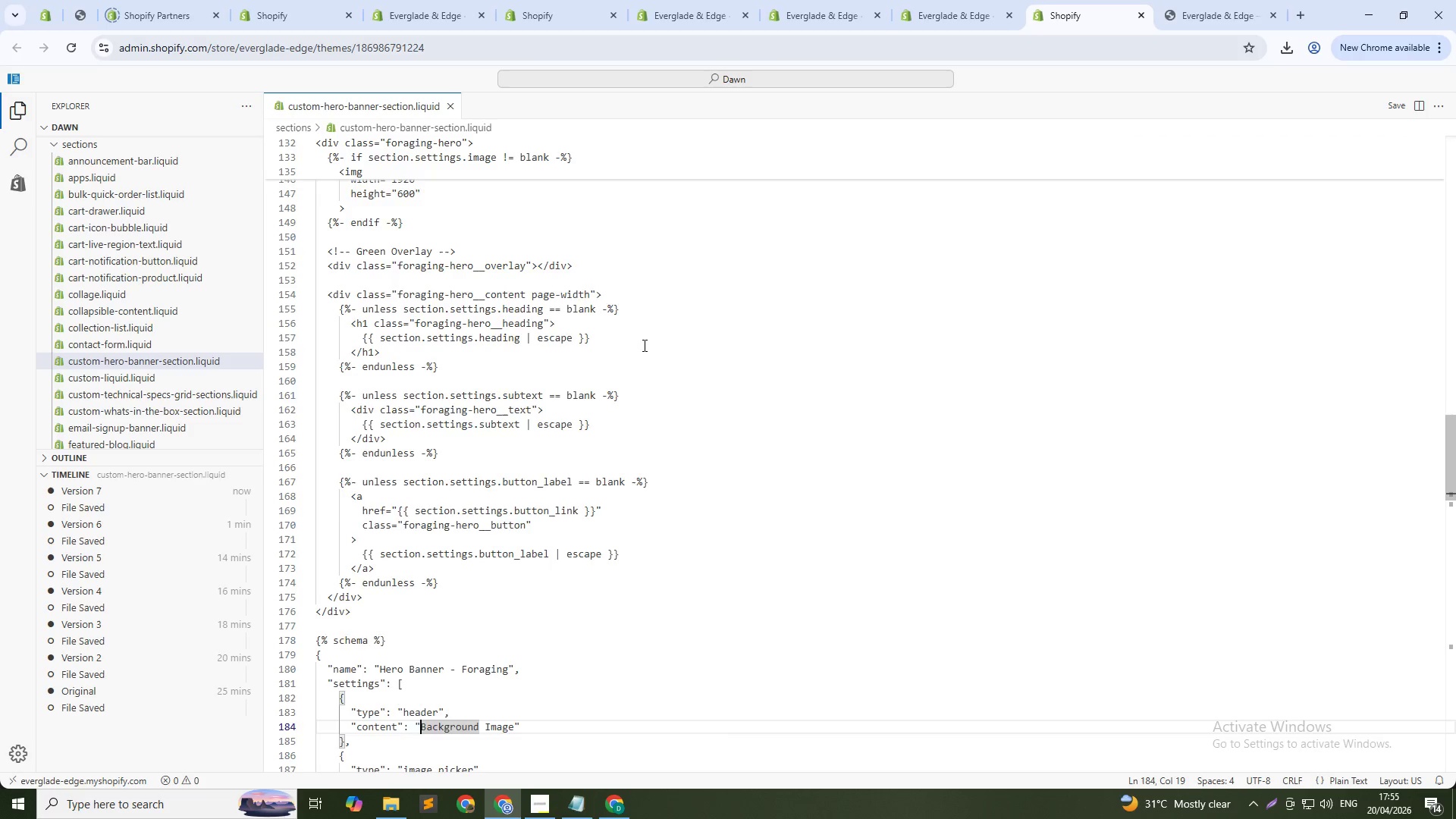 
scroll: coordinate [640, 359], scroll_direction: down, amount: 8.0
 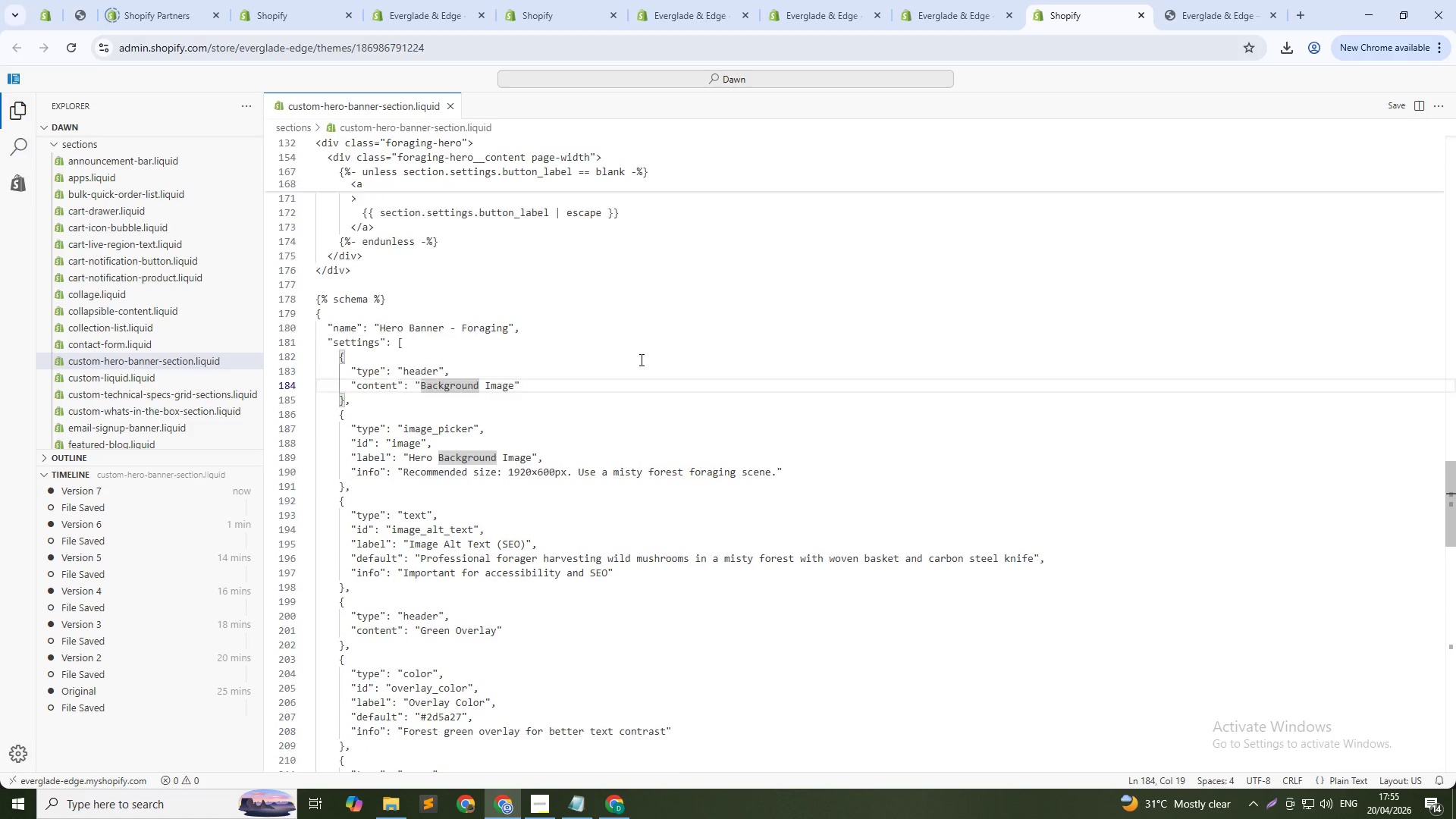 
scroll: coordinate [636, 359], scroll_direction: up, amount: 44.0
 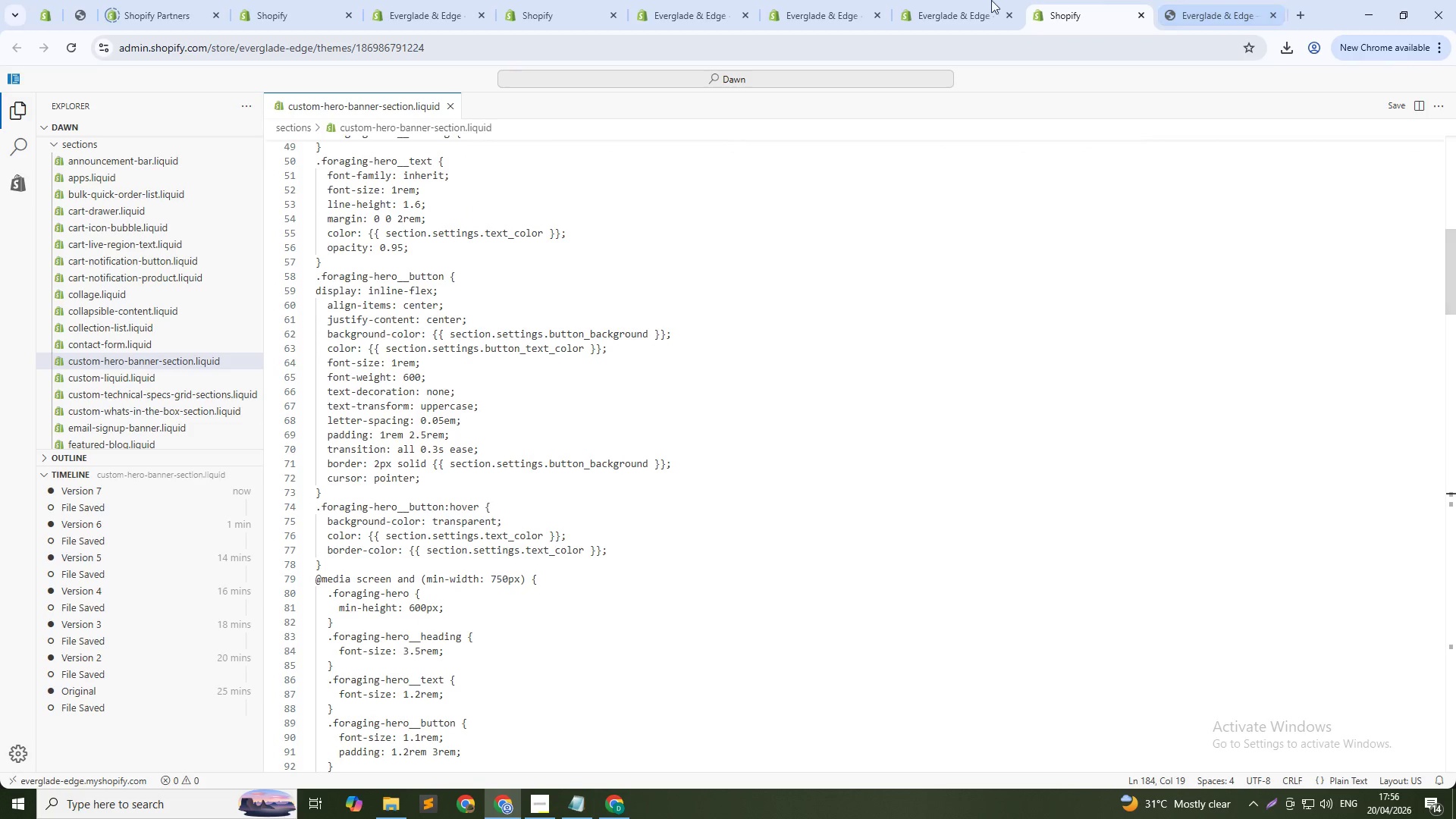 
left_click([917, 0])
 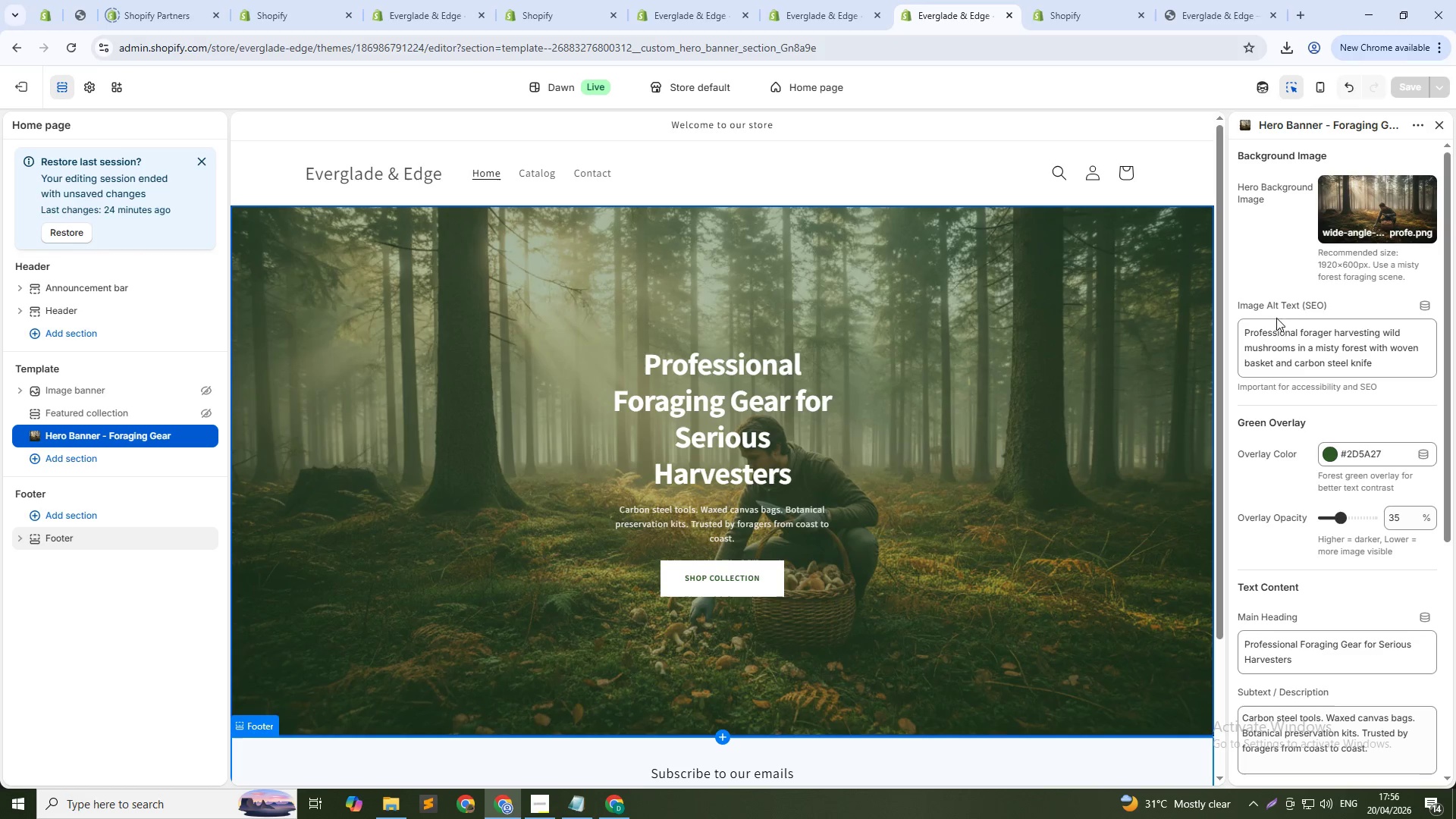 
scroll: coordinate [1307, 393], scroll_direction: down, amount: 5.0
 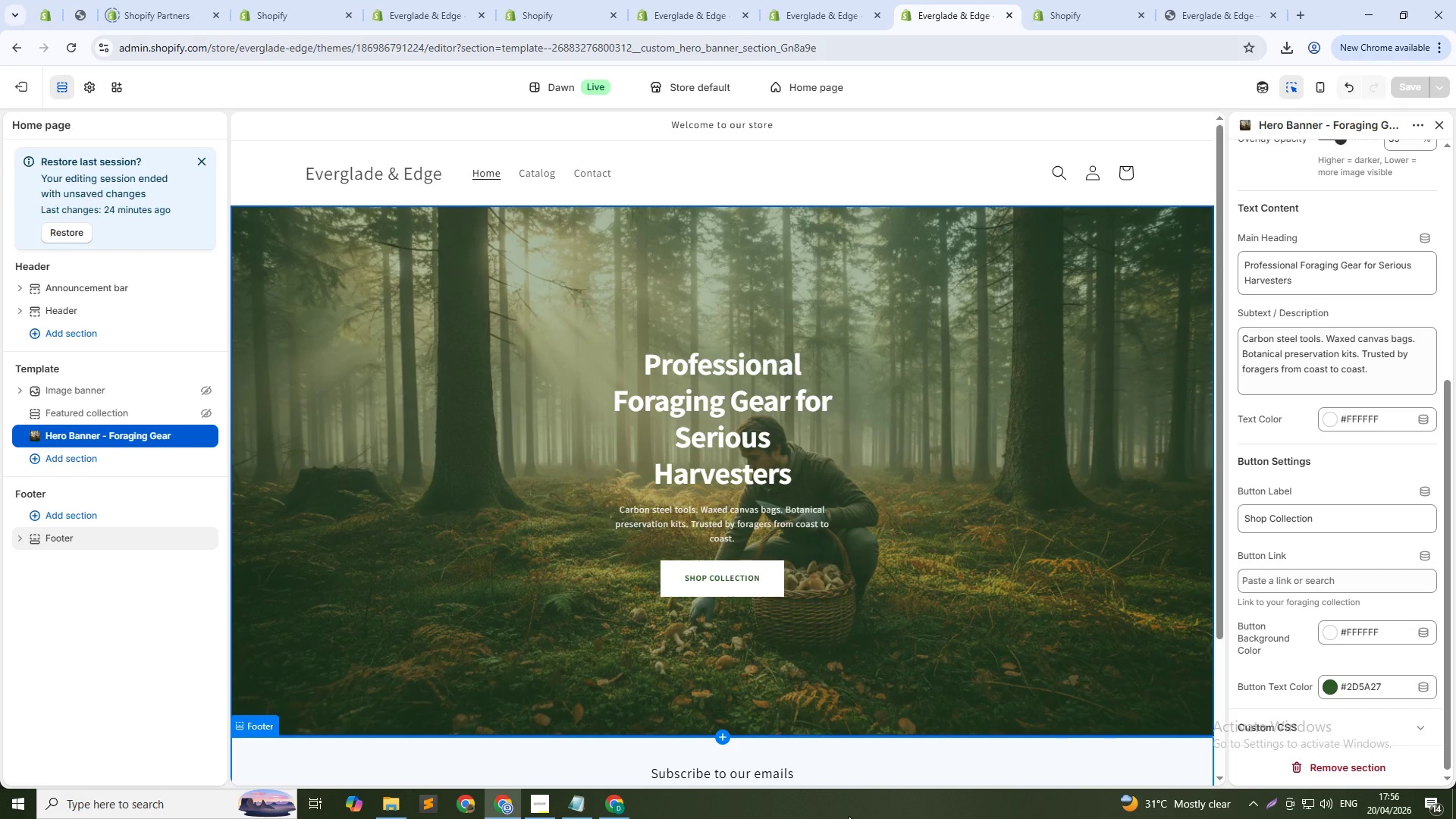 
key(Alt+Tab)